 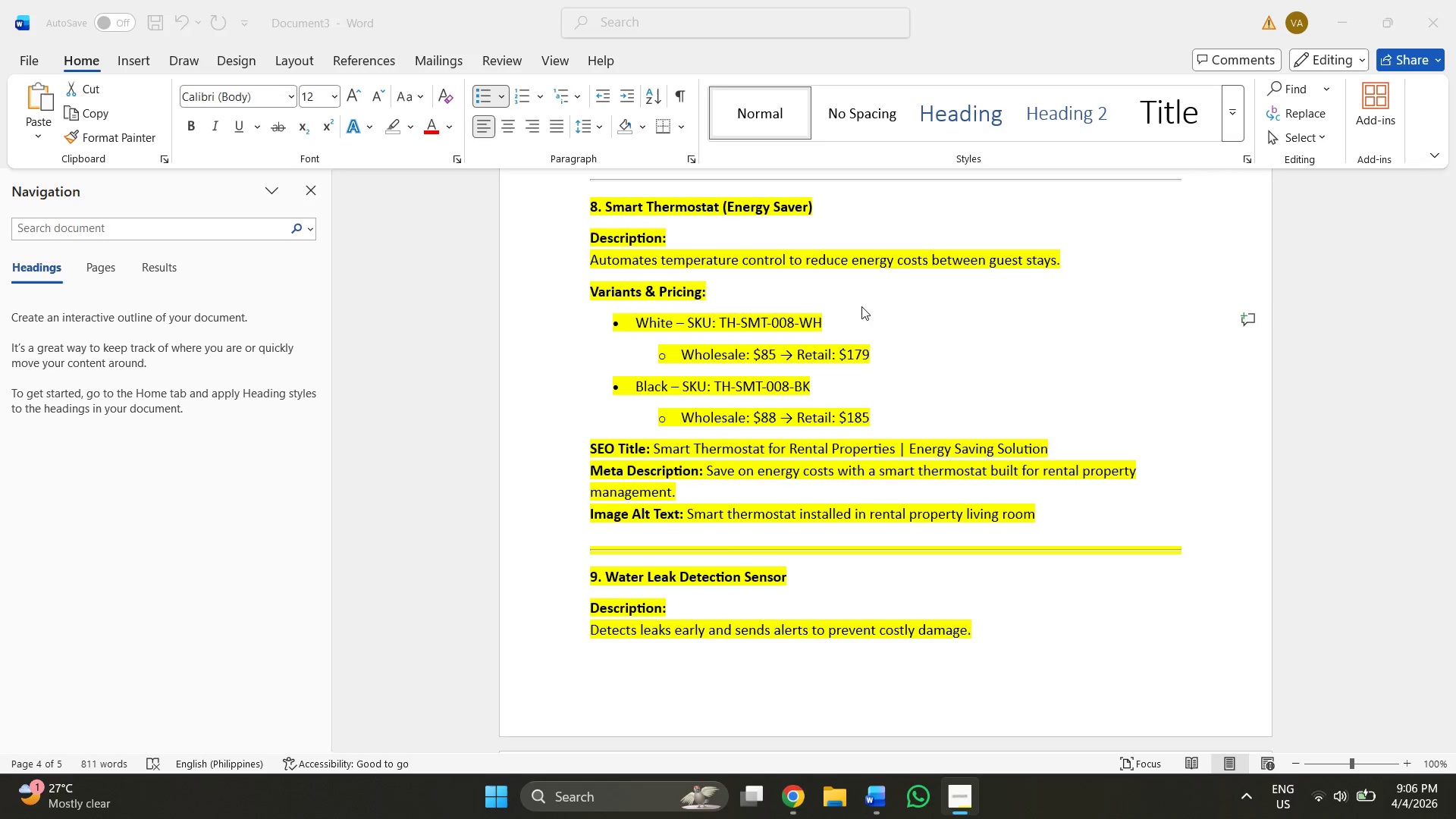 
left_click([715, 350])
 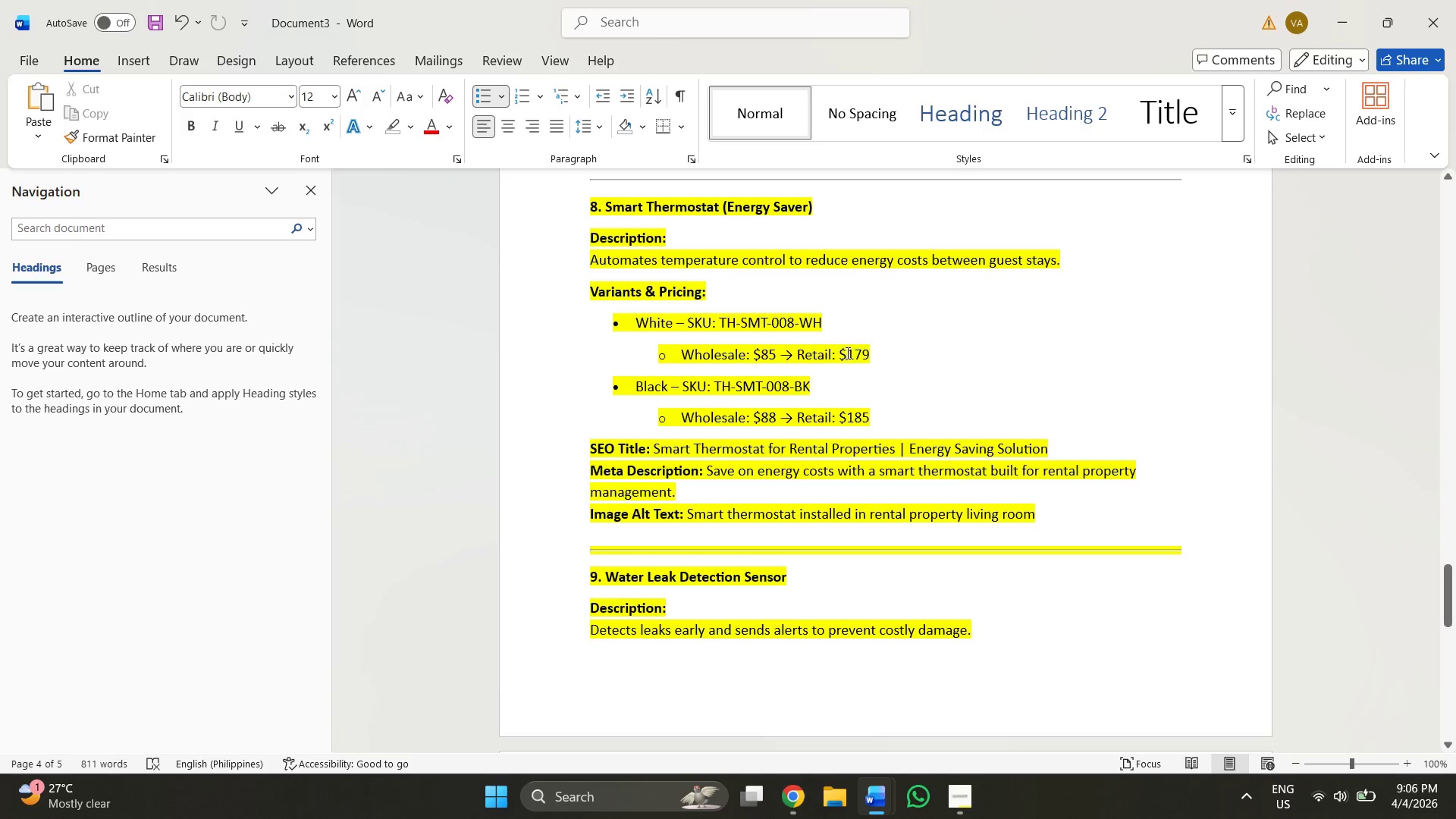 
left_click_drag(start_coordinate=[846, 350], to_coordinate=[868, 354])
 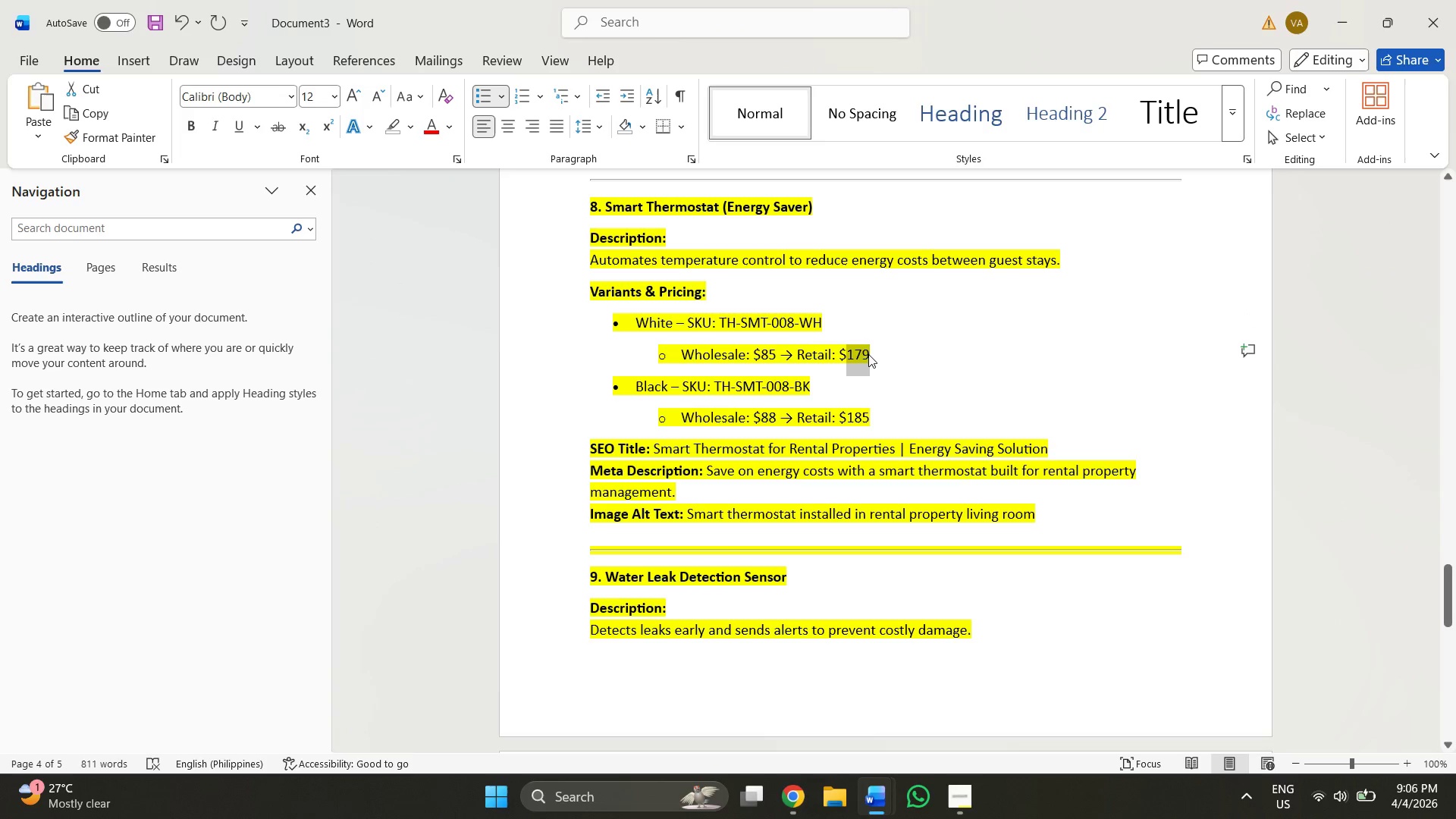 
key(Control+C)
 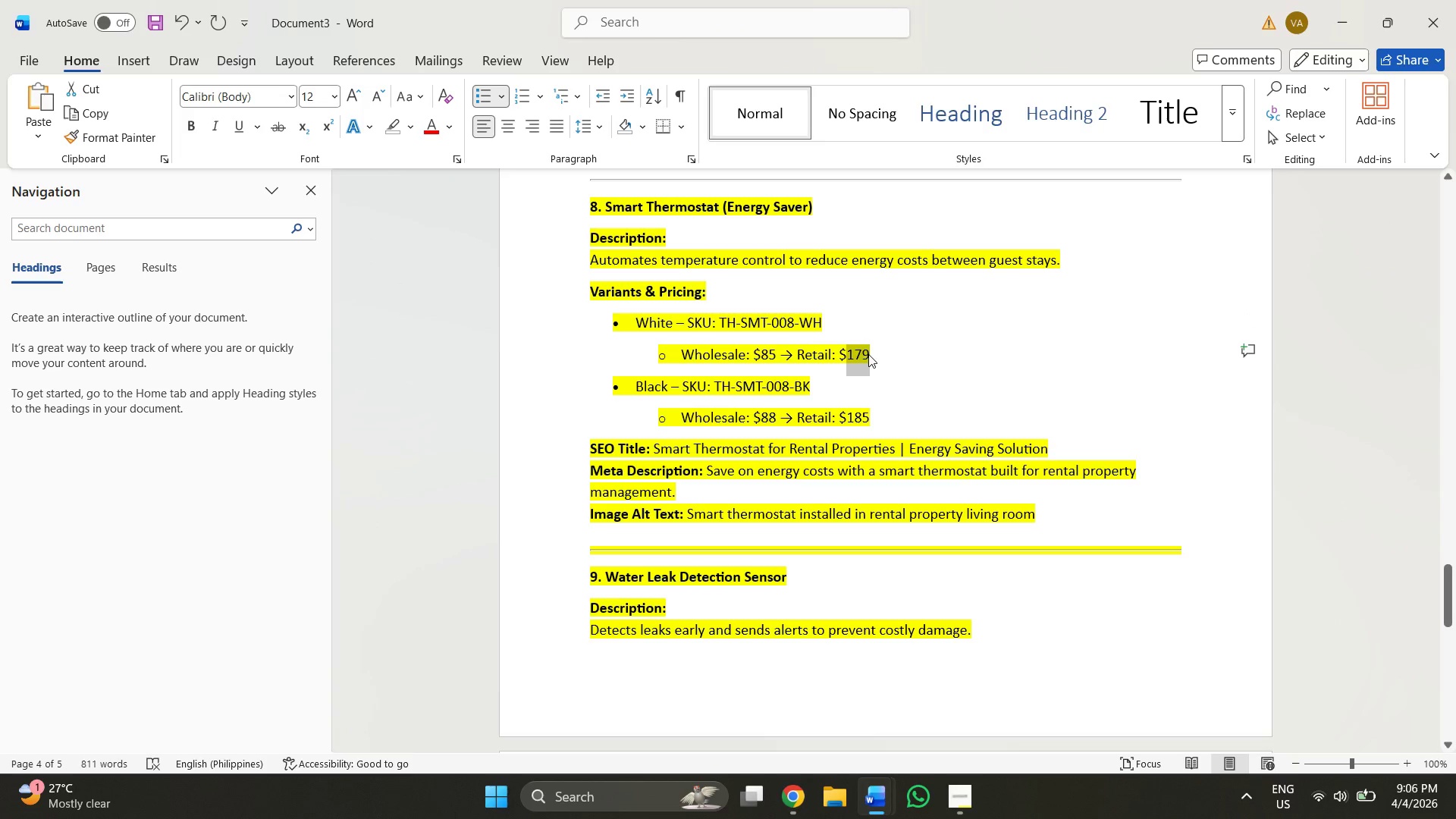 
key(Alt+AltLeft)
 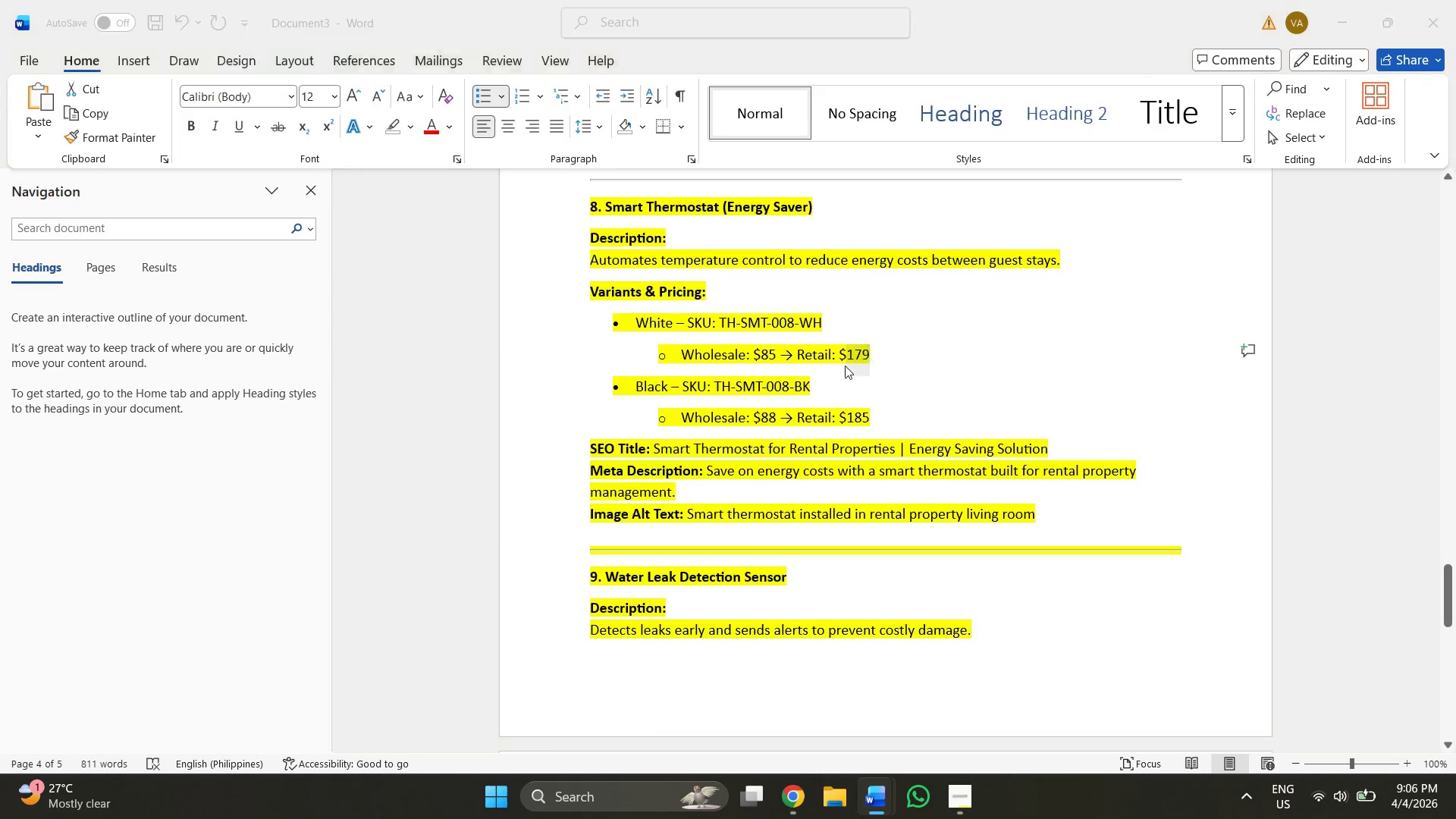 
key(Alt+Tab)